 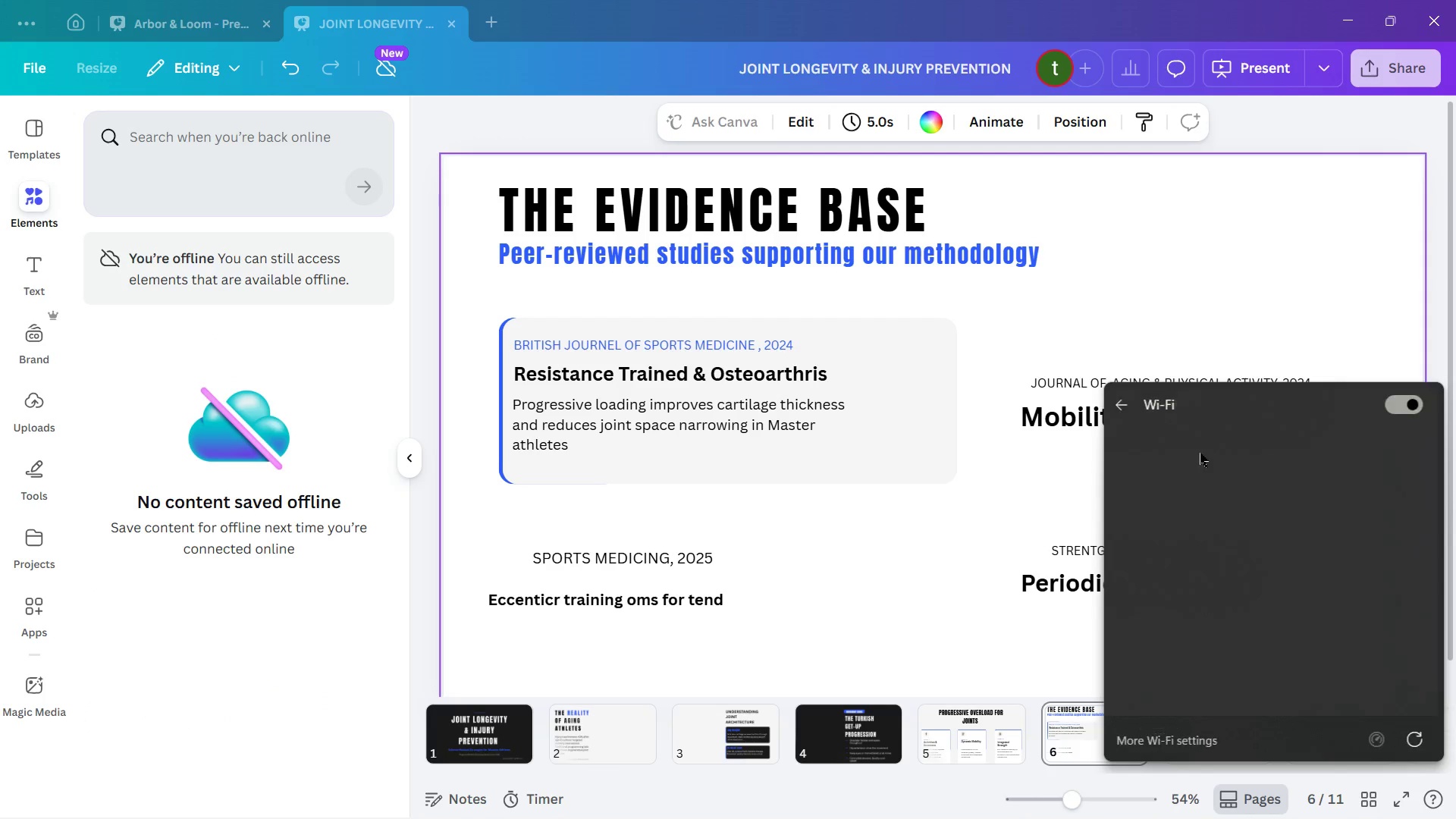 
left_click([1211, 499])
 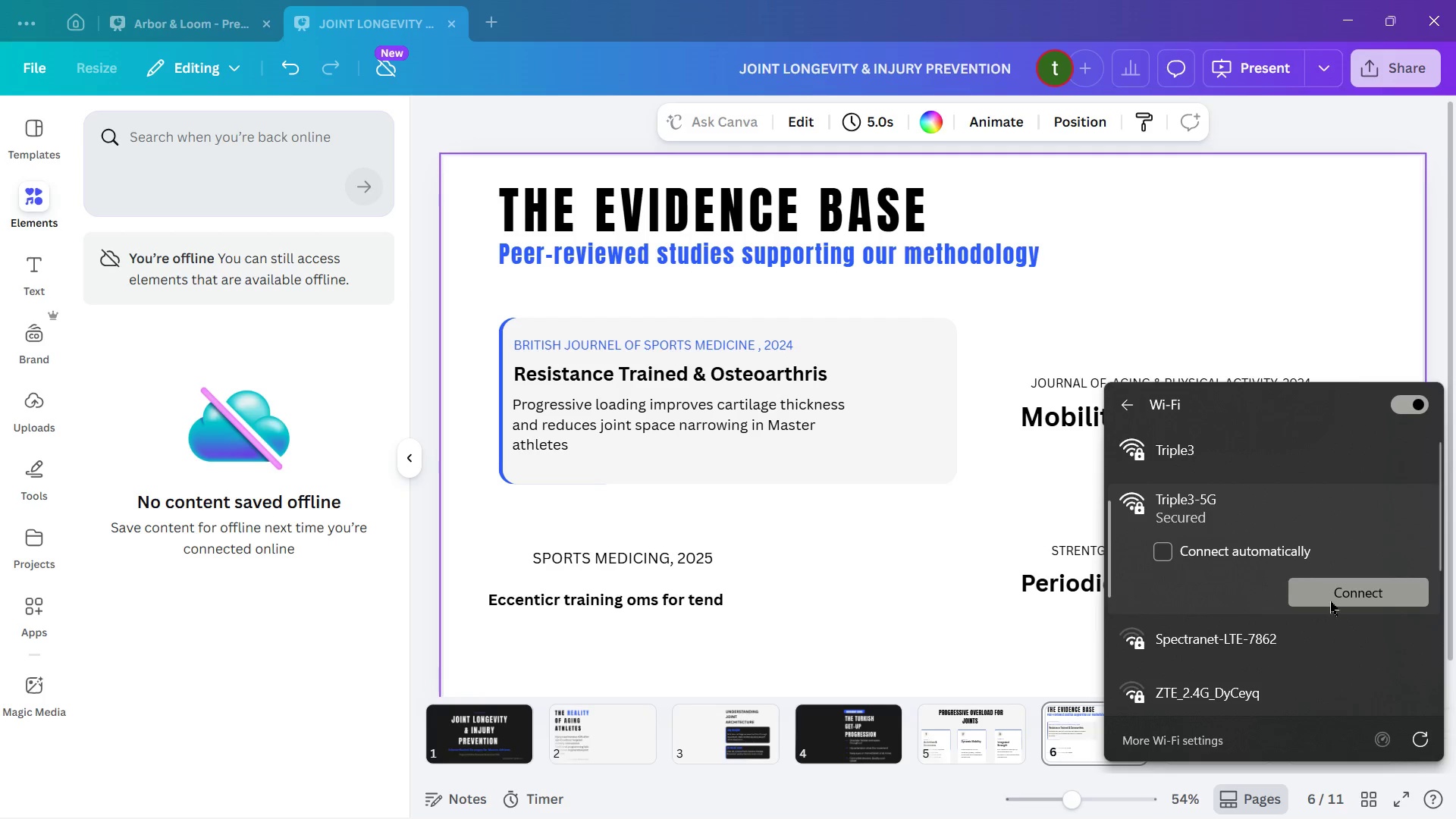 
left_click([1329, 596])
 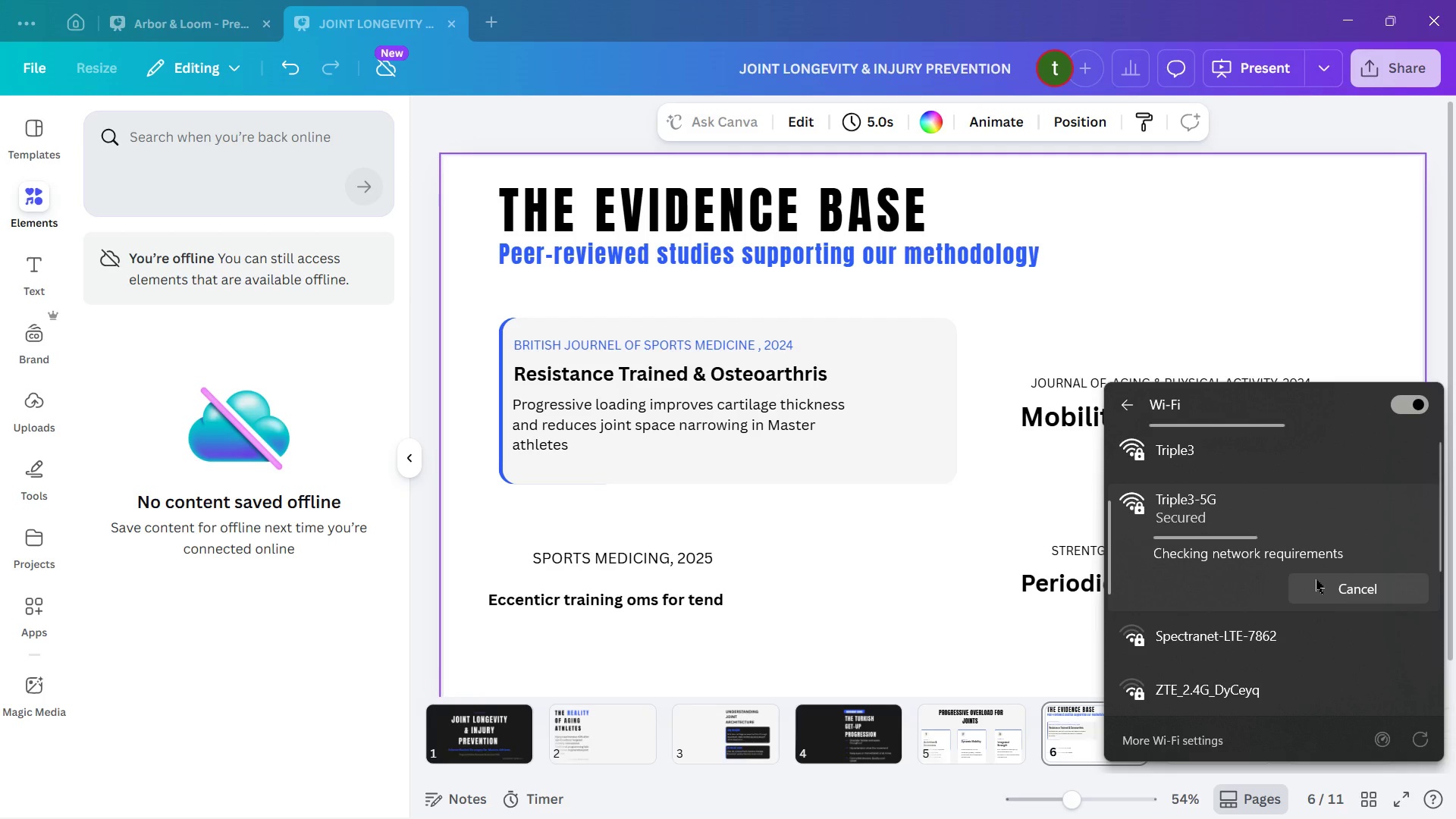 
mouse_move([1291, 555])
 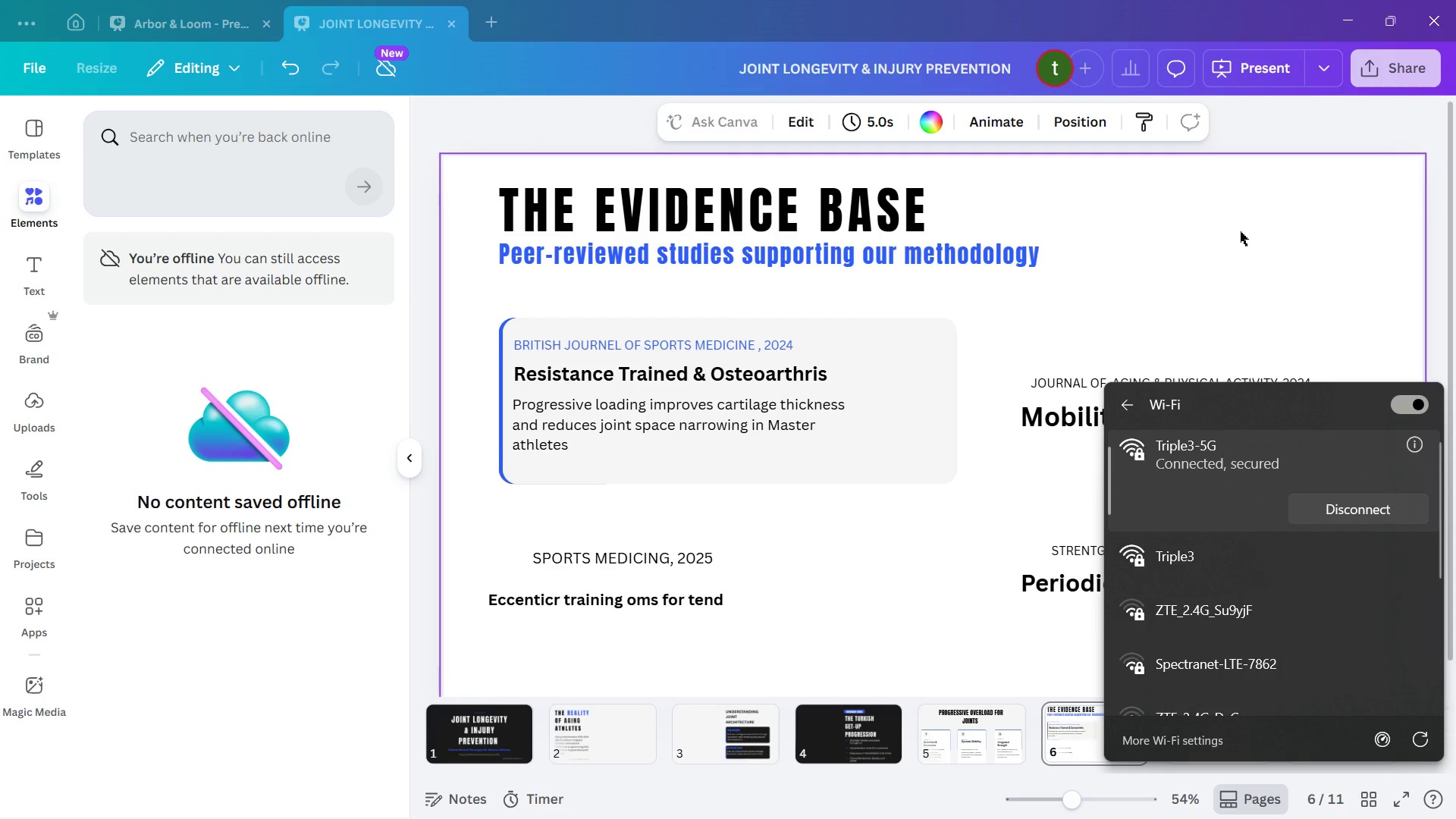 
left_click([1242, 237])
 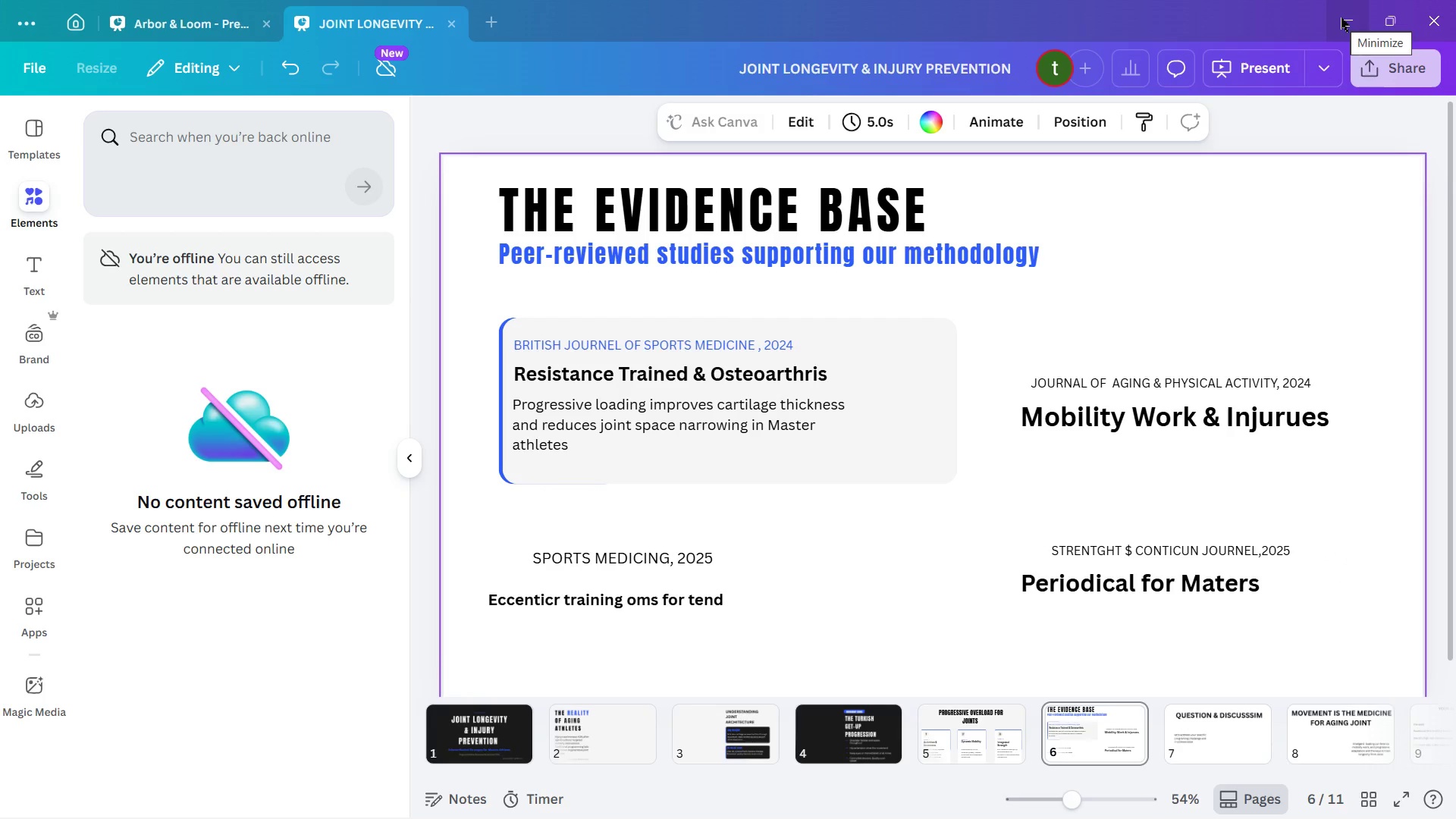 